 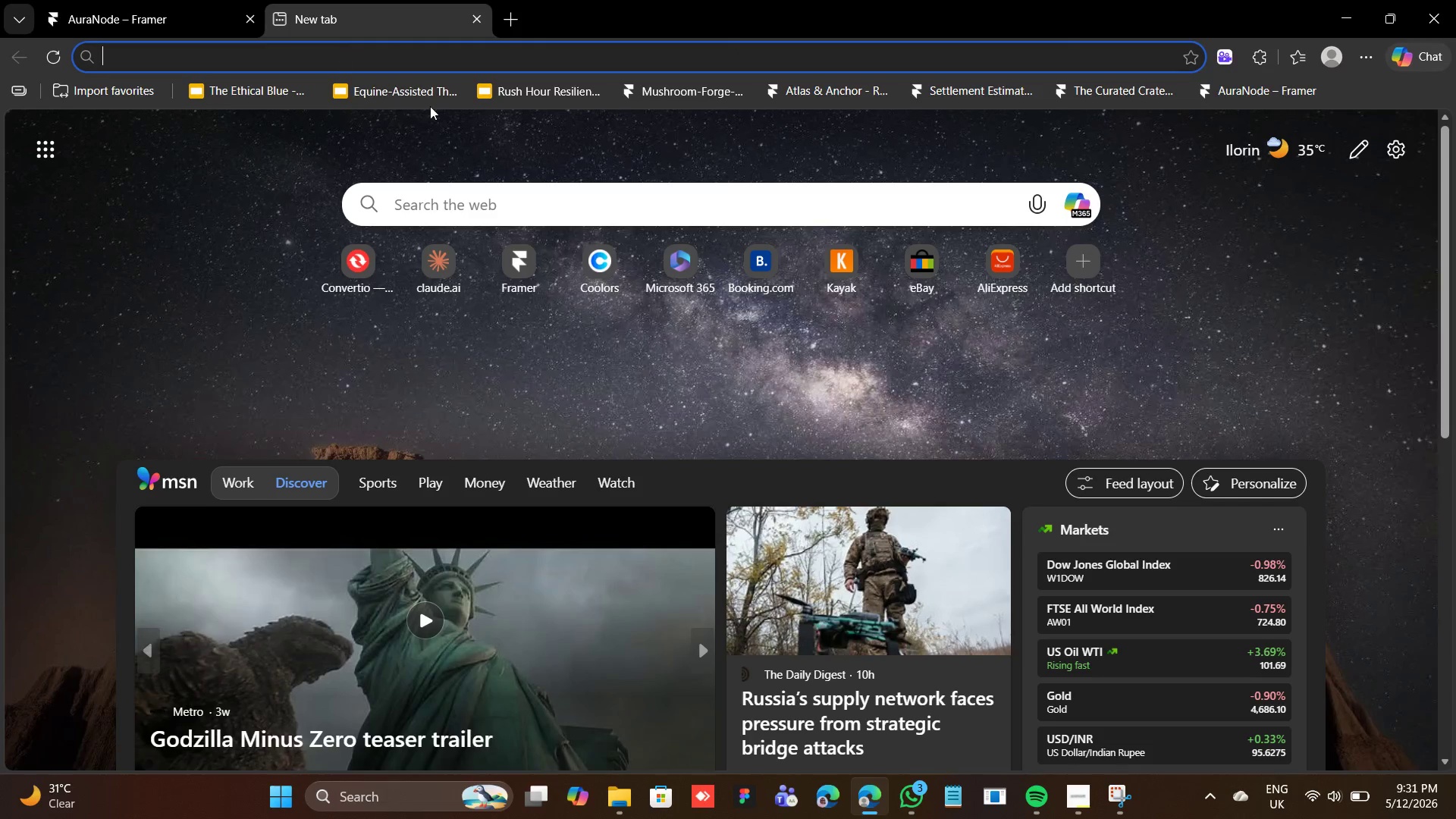 
left_click([352, 267])
 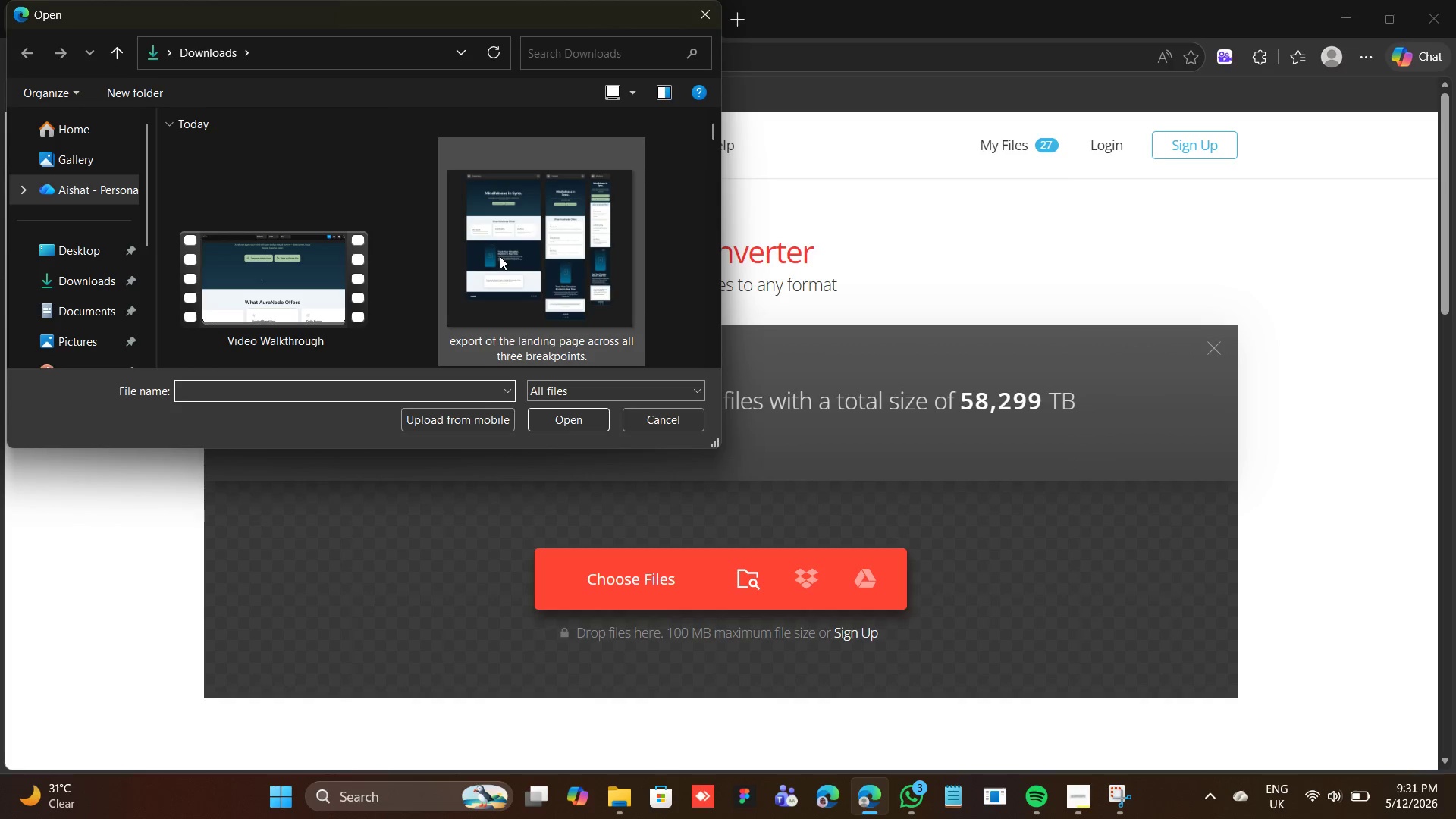 
wait(5.97)
 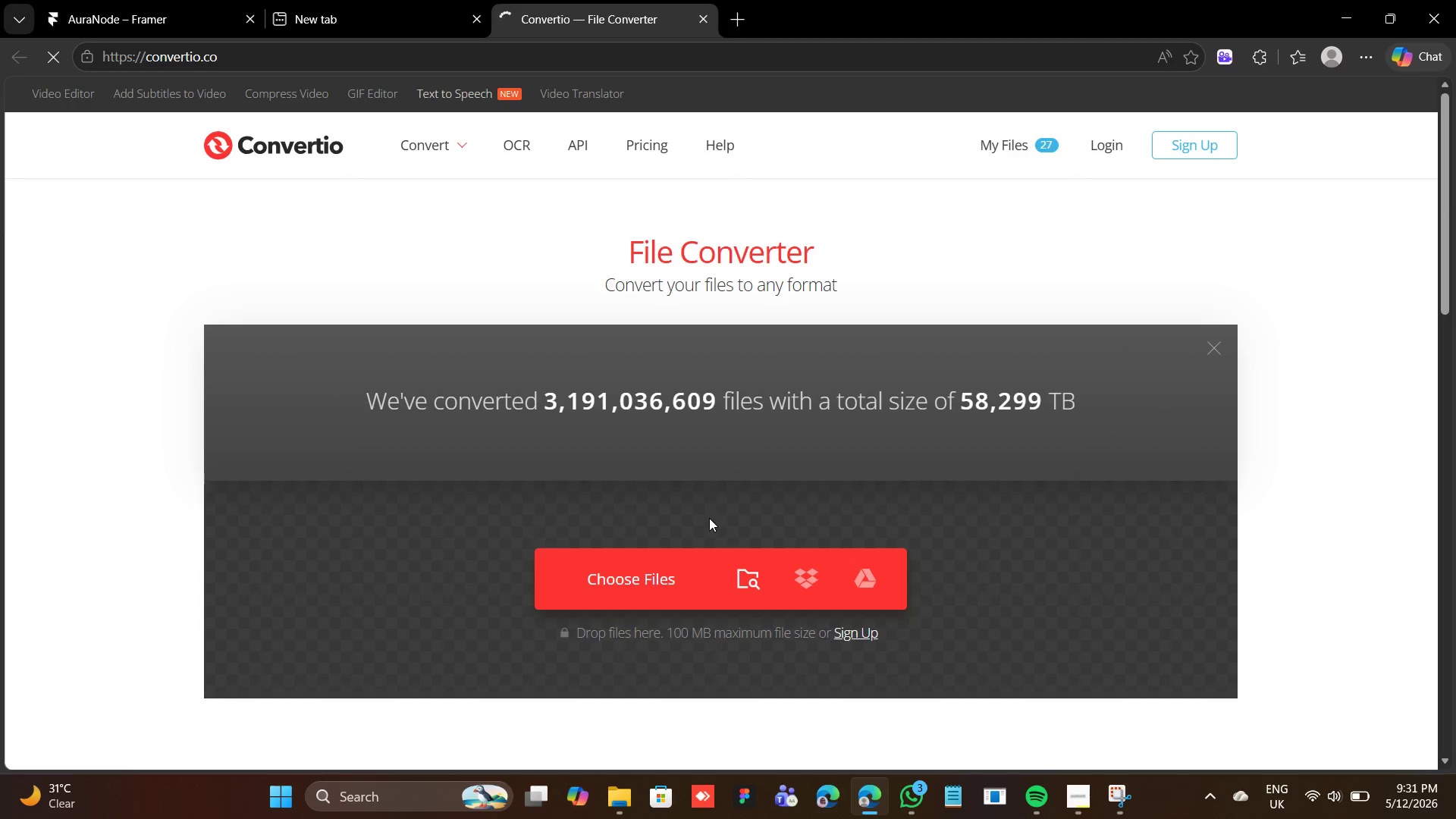 
double_click([500, 255])
 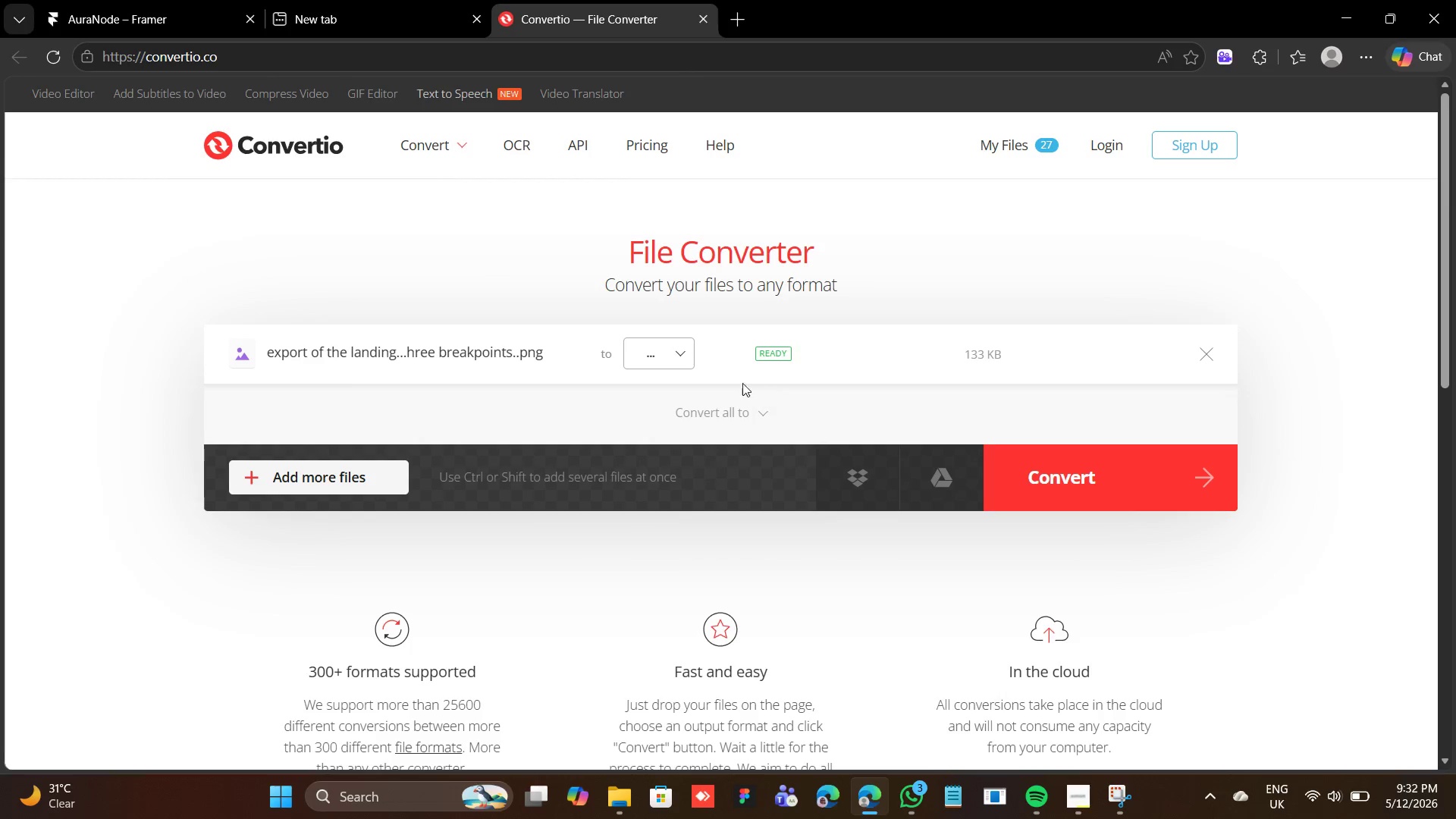 
left_click([667, 362])
 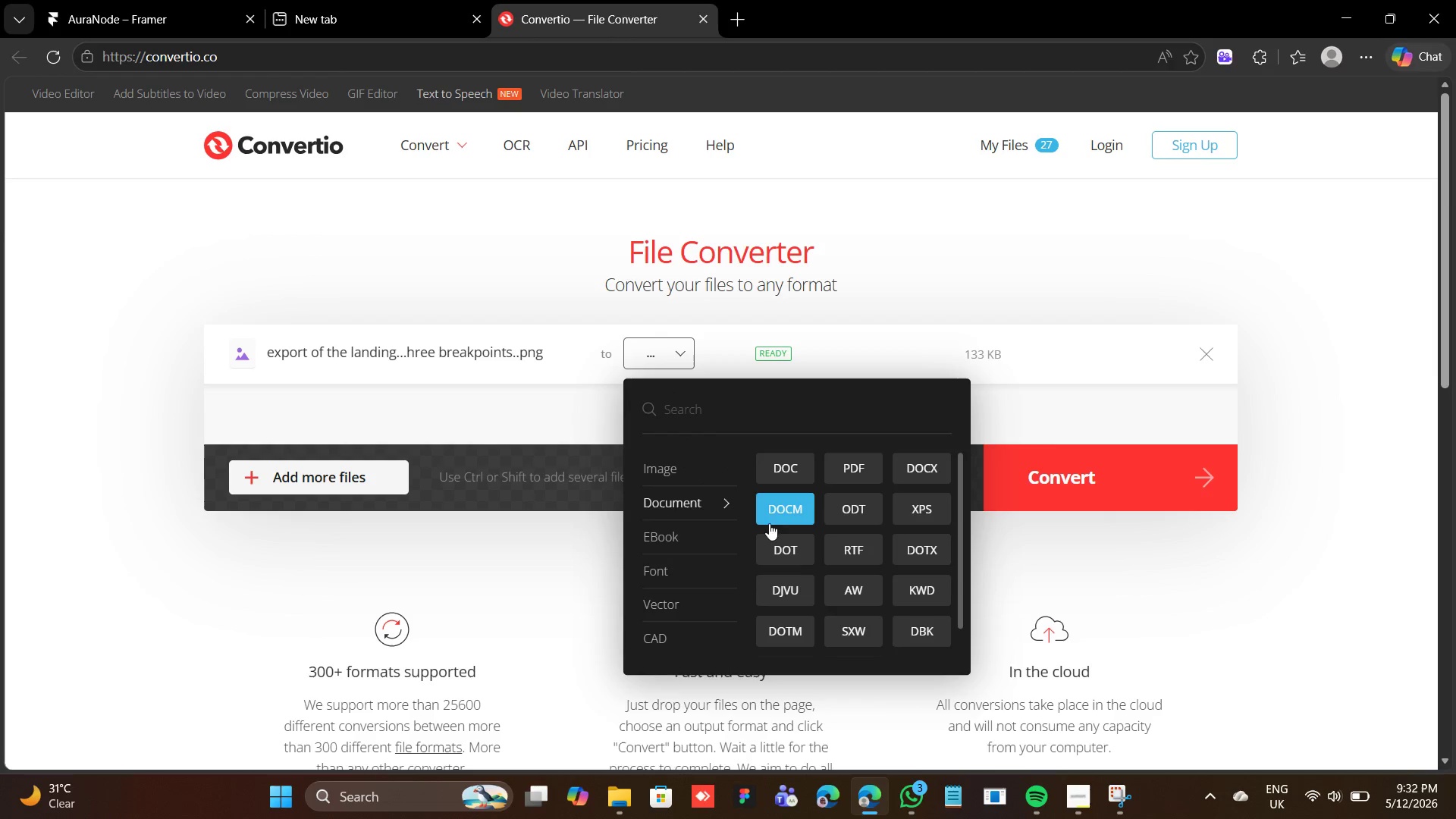 
mouse_move([849, 463])
 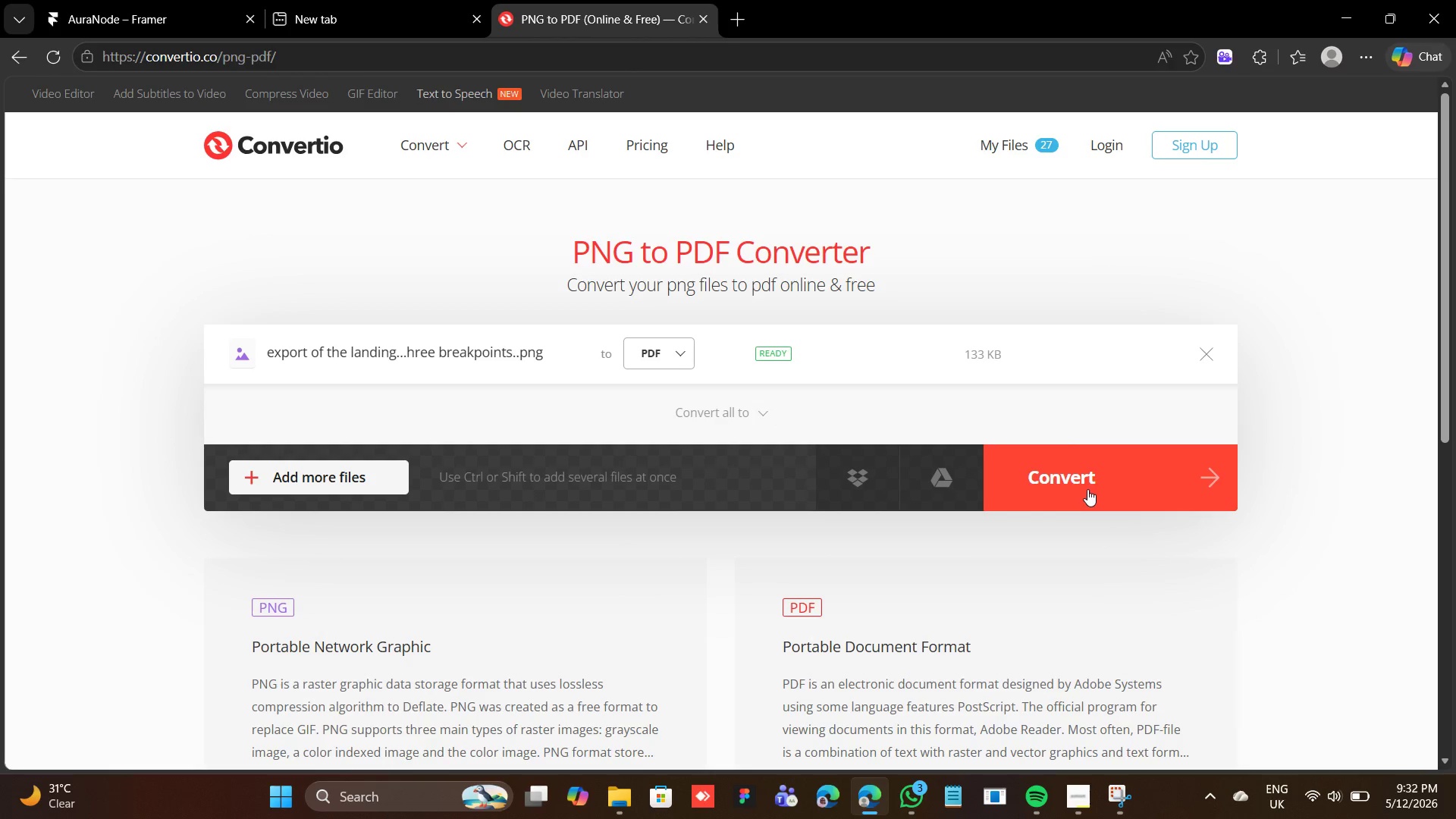 
left_click([1087, 489])
 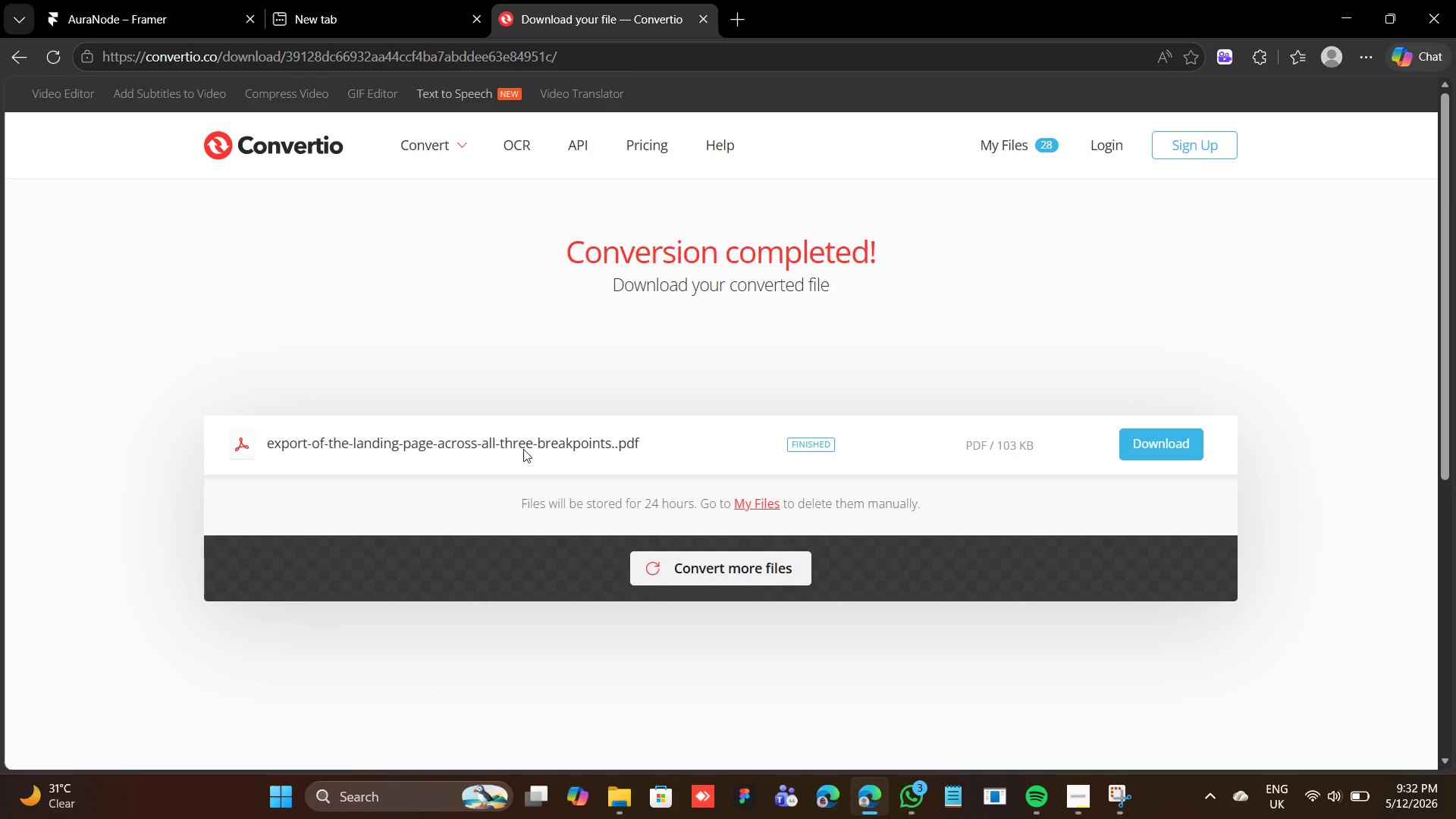 
wait(6.47)
 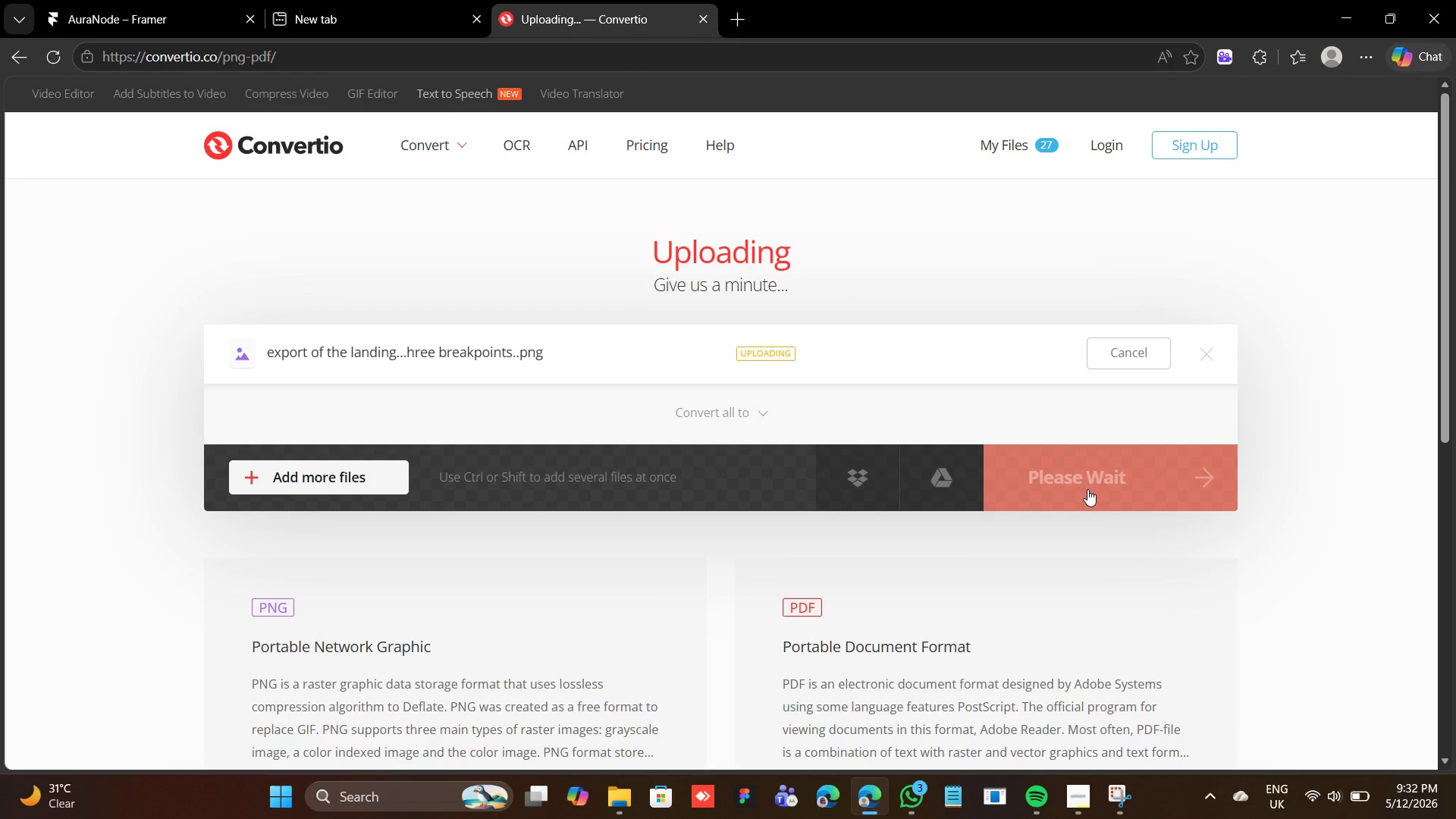 
left_click([1134, 429])
 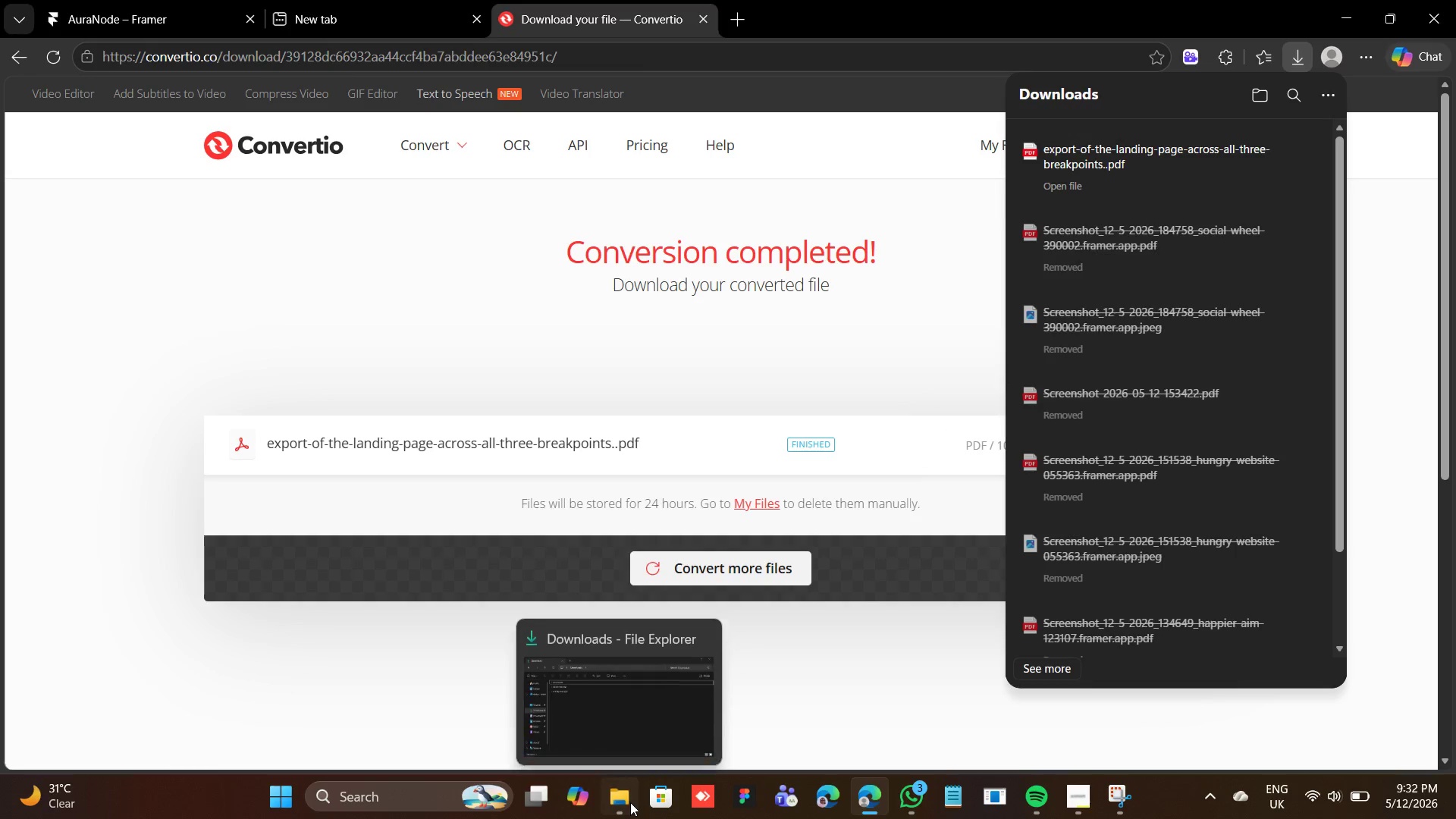 
wait(6.78)
 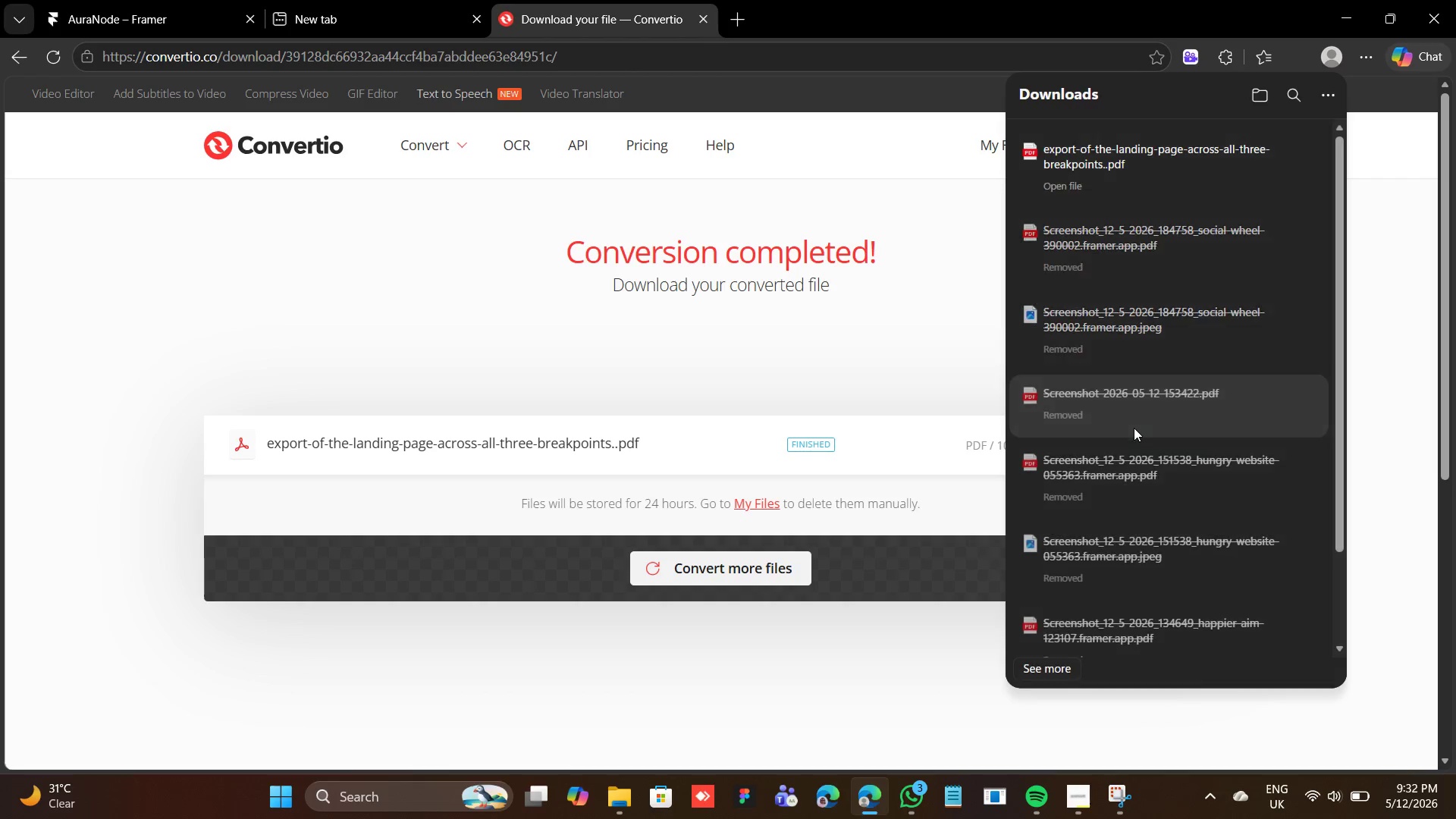 
scroll: coordinate [566, 450], scroll_direction: up, amount: 3.0
 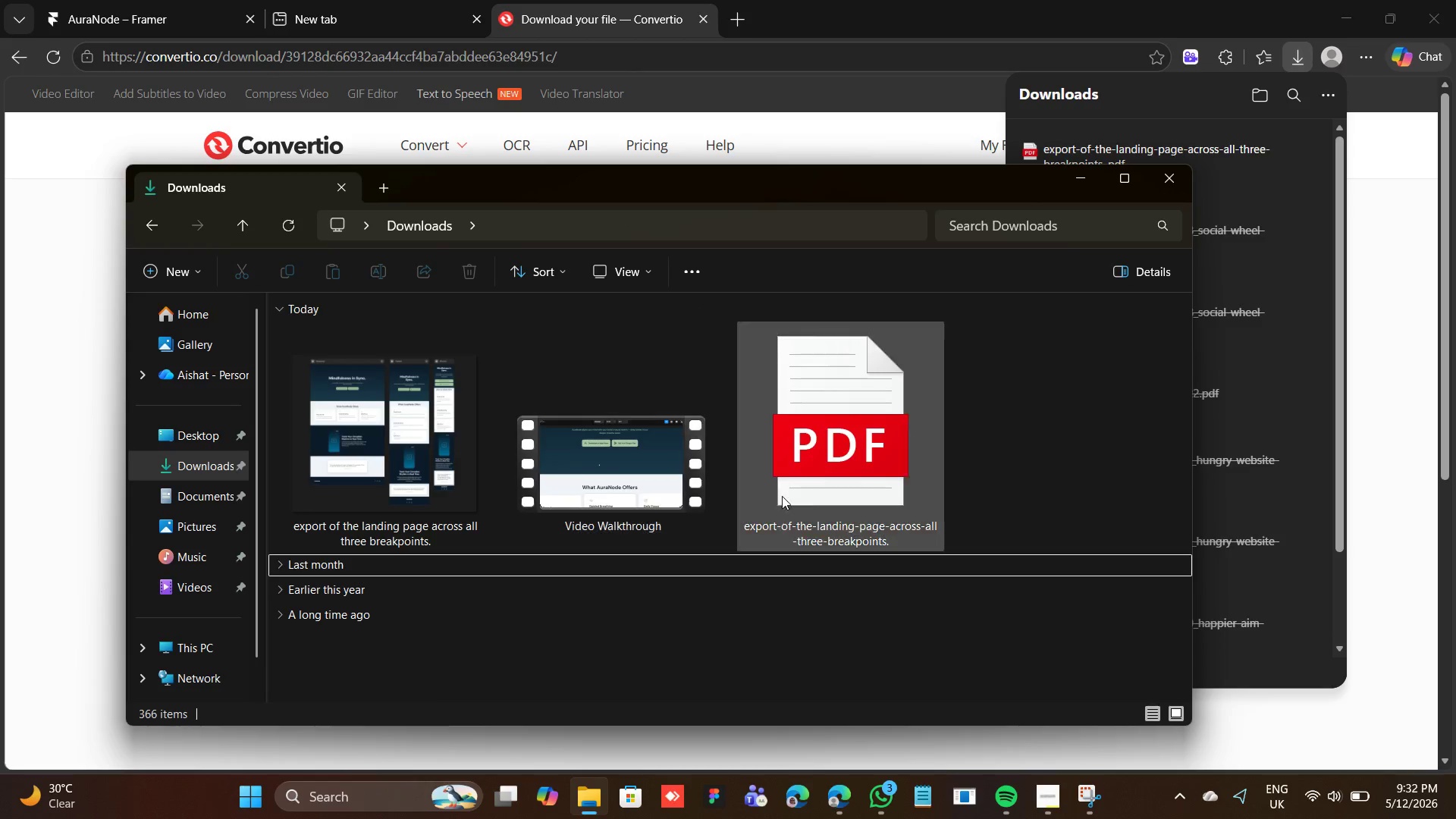 
mouse_move([833, 541])
 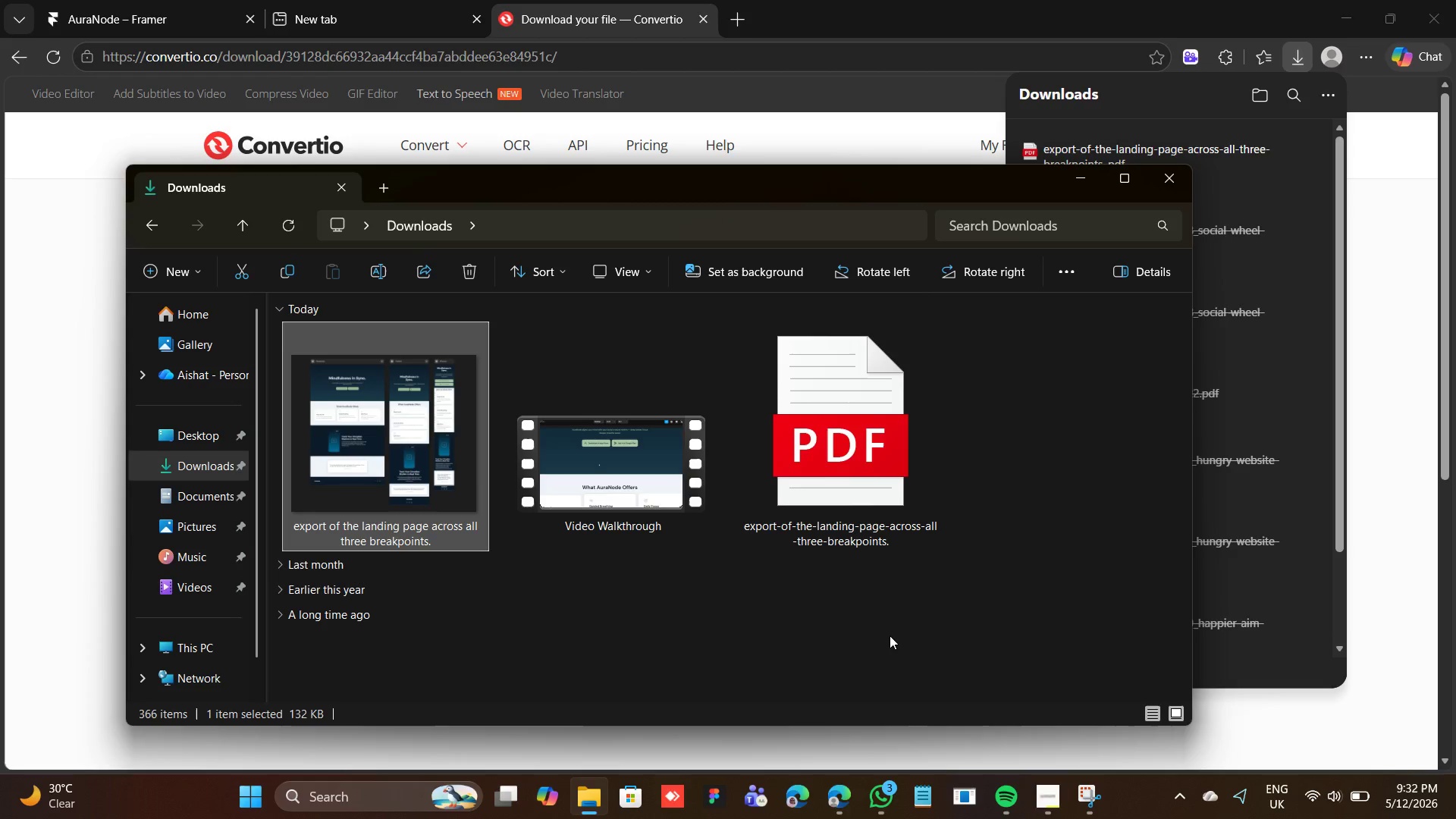 
key(Delete)
 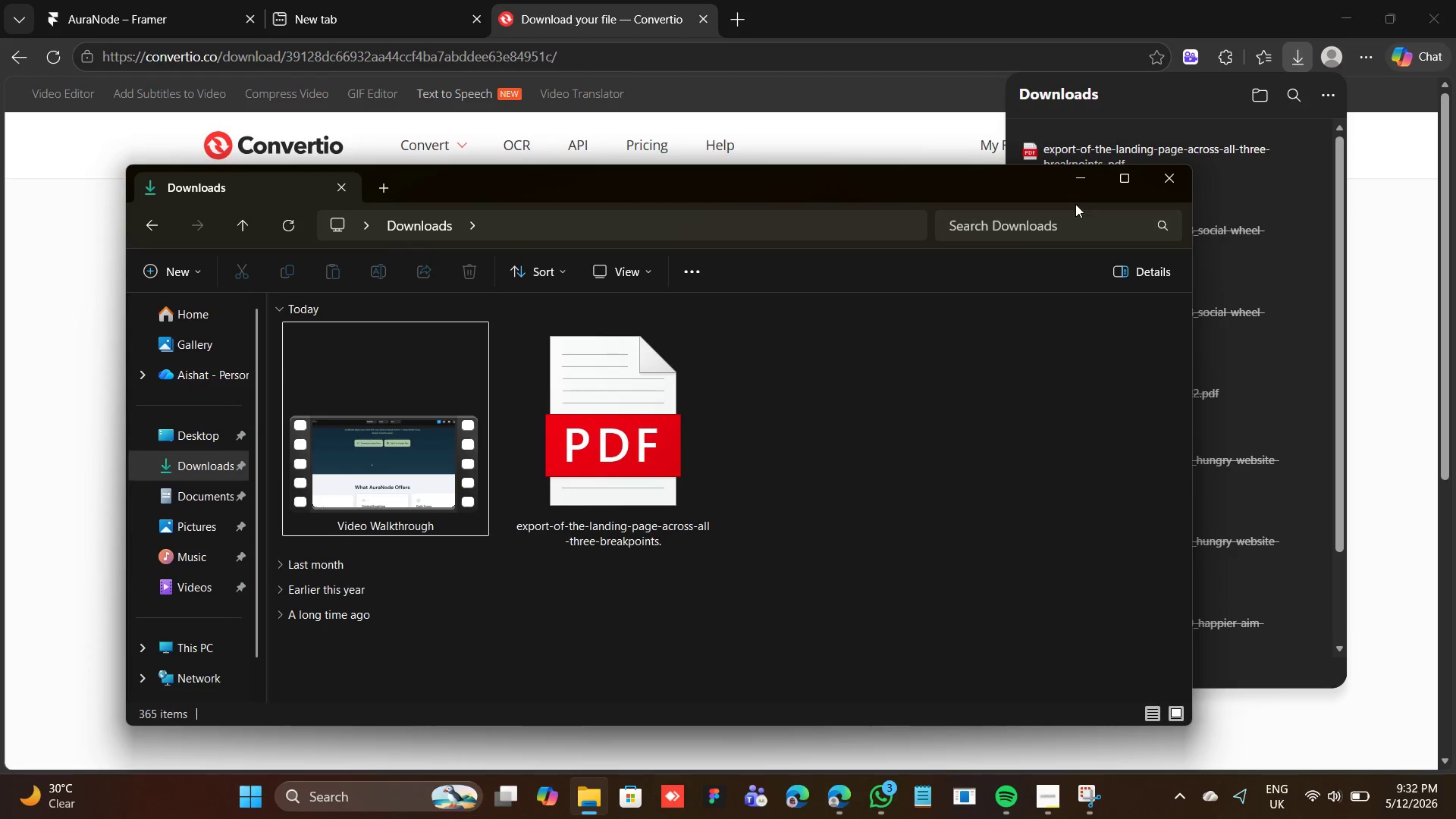 
left_click([1078, 183])
 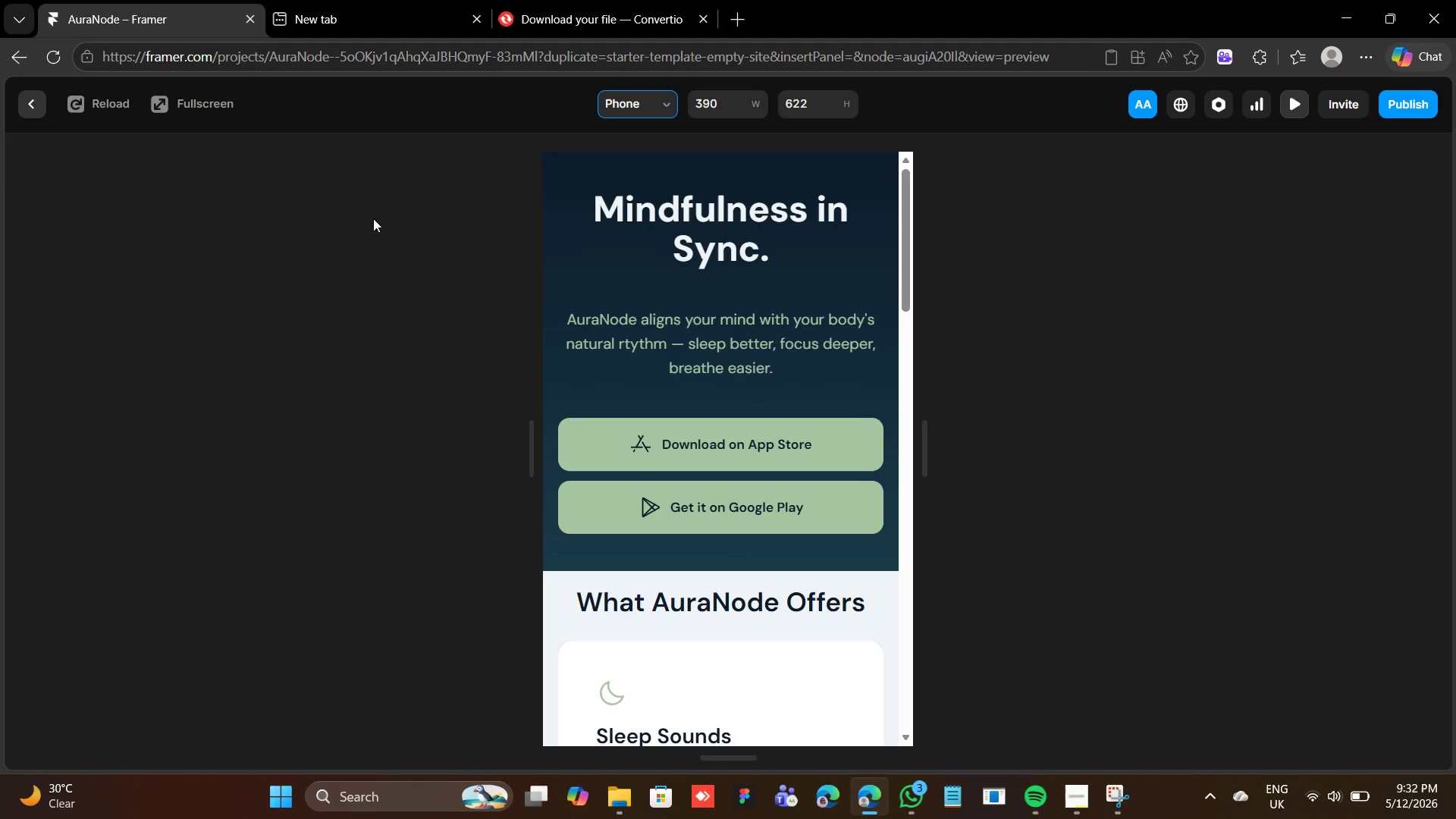 
left_click([36, 112])
 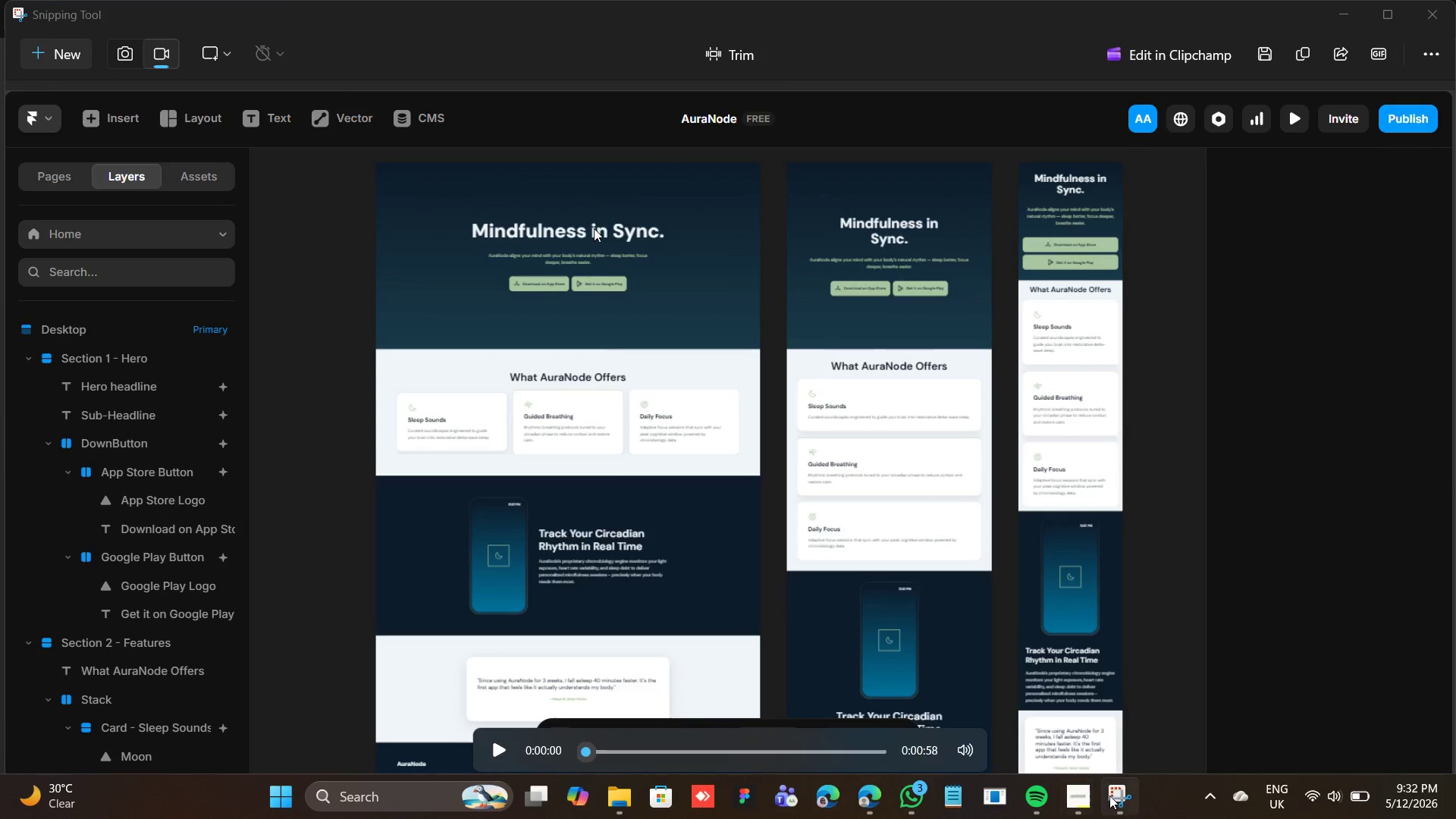 
wait(7.41)
 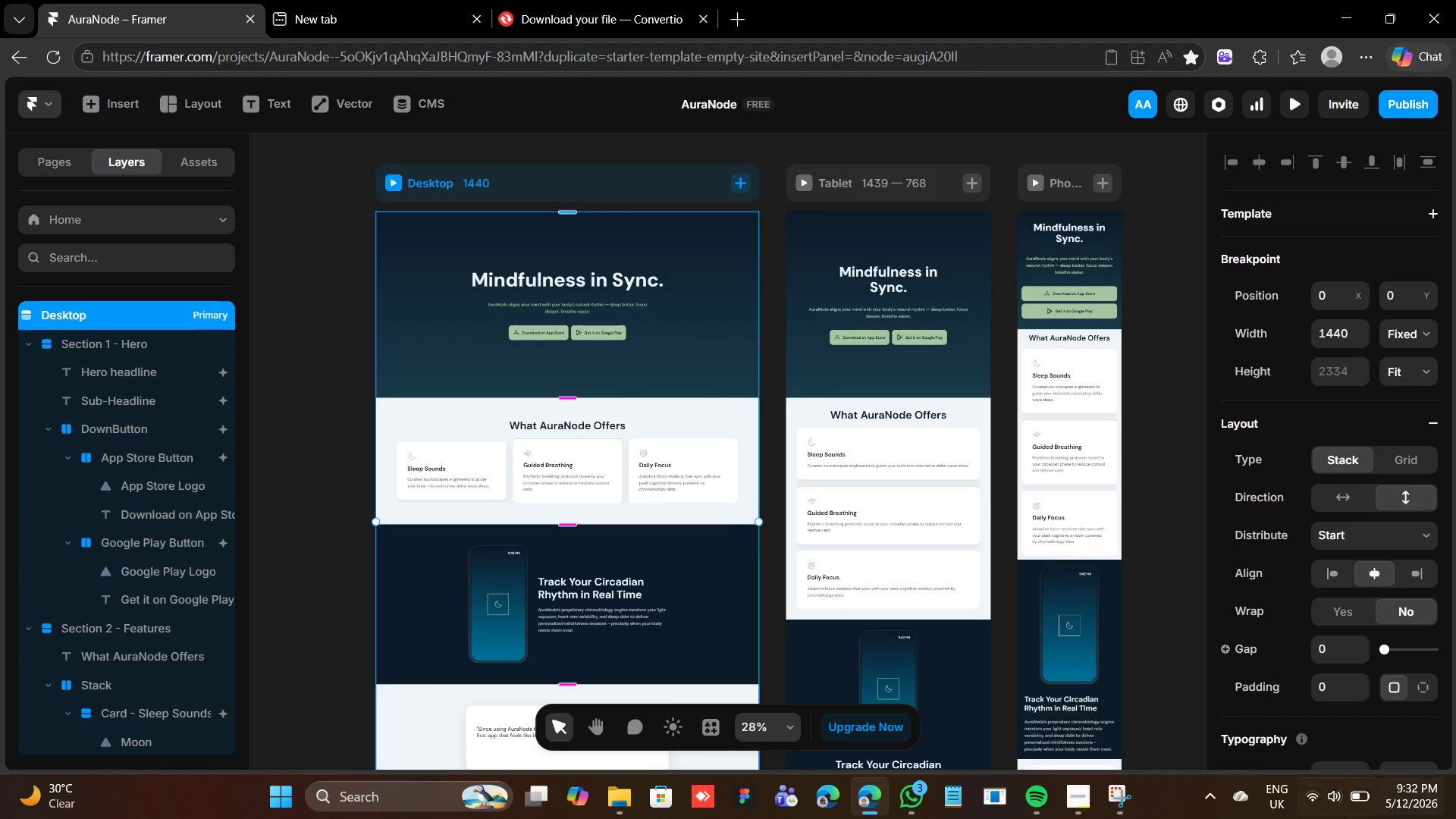 
left_click([1114, 796])
 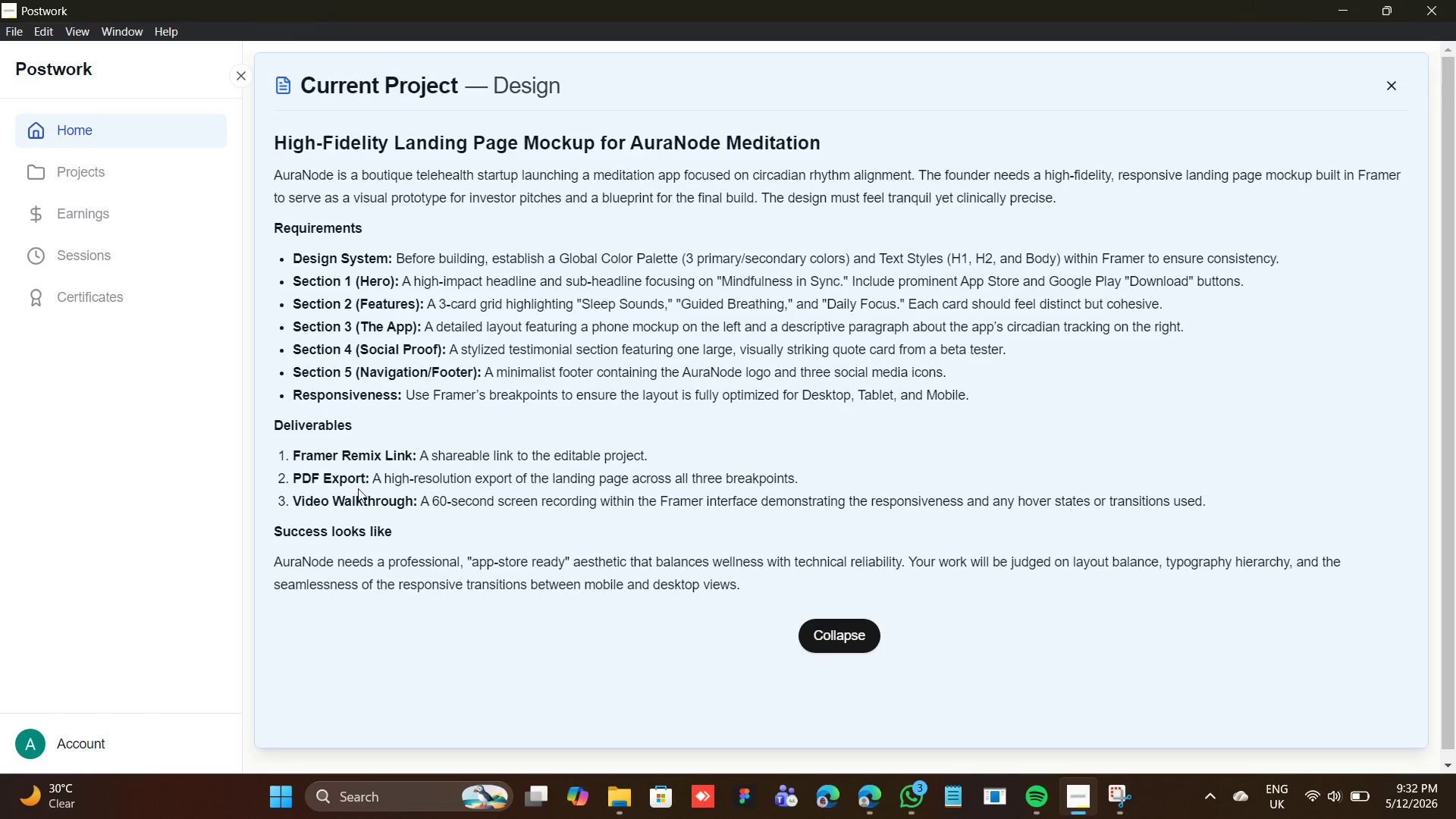 
wait(6.35)
 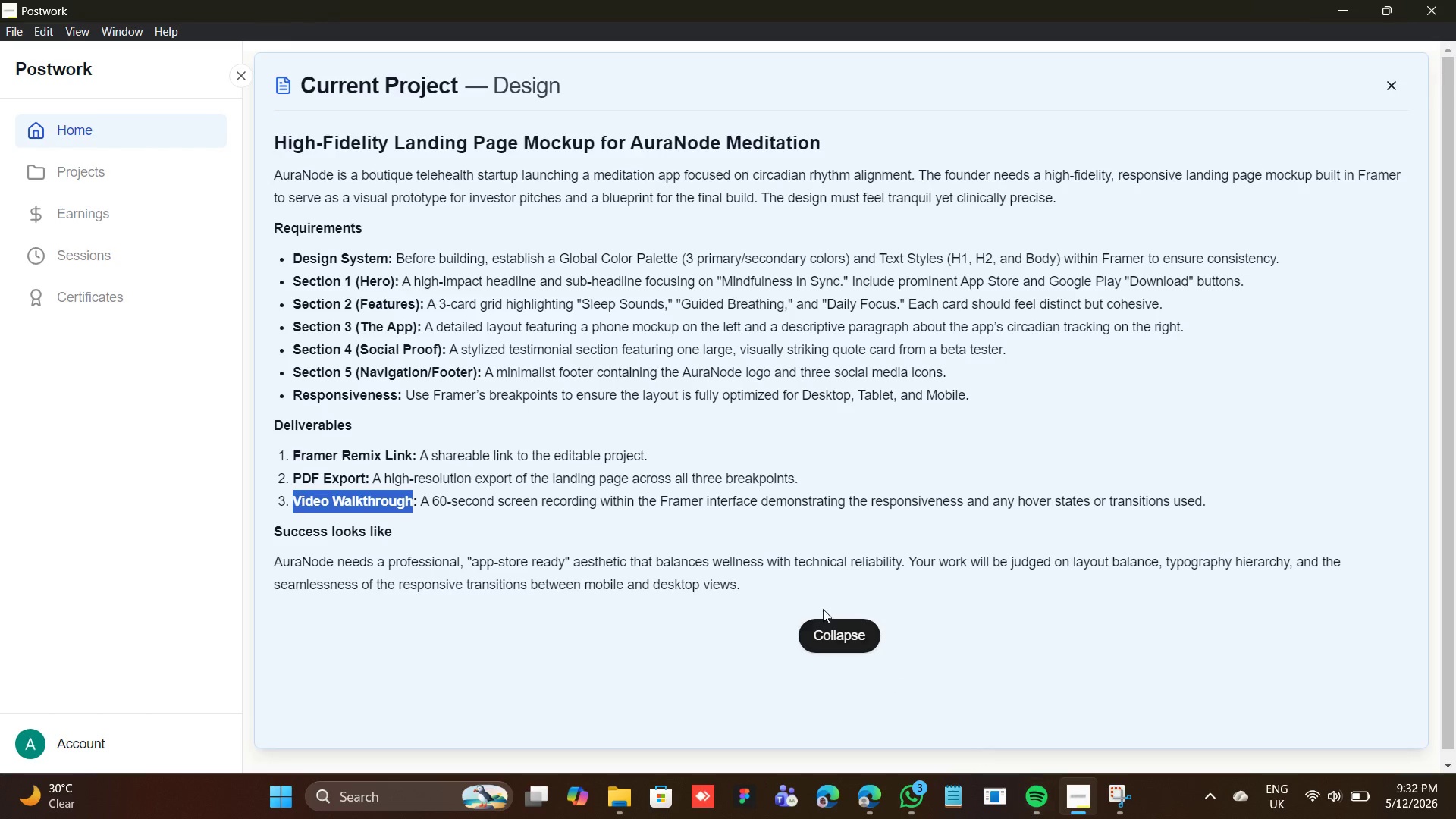 
mouse_move([843, 756])
 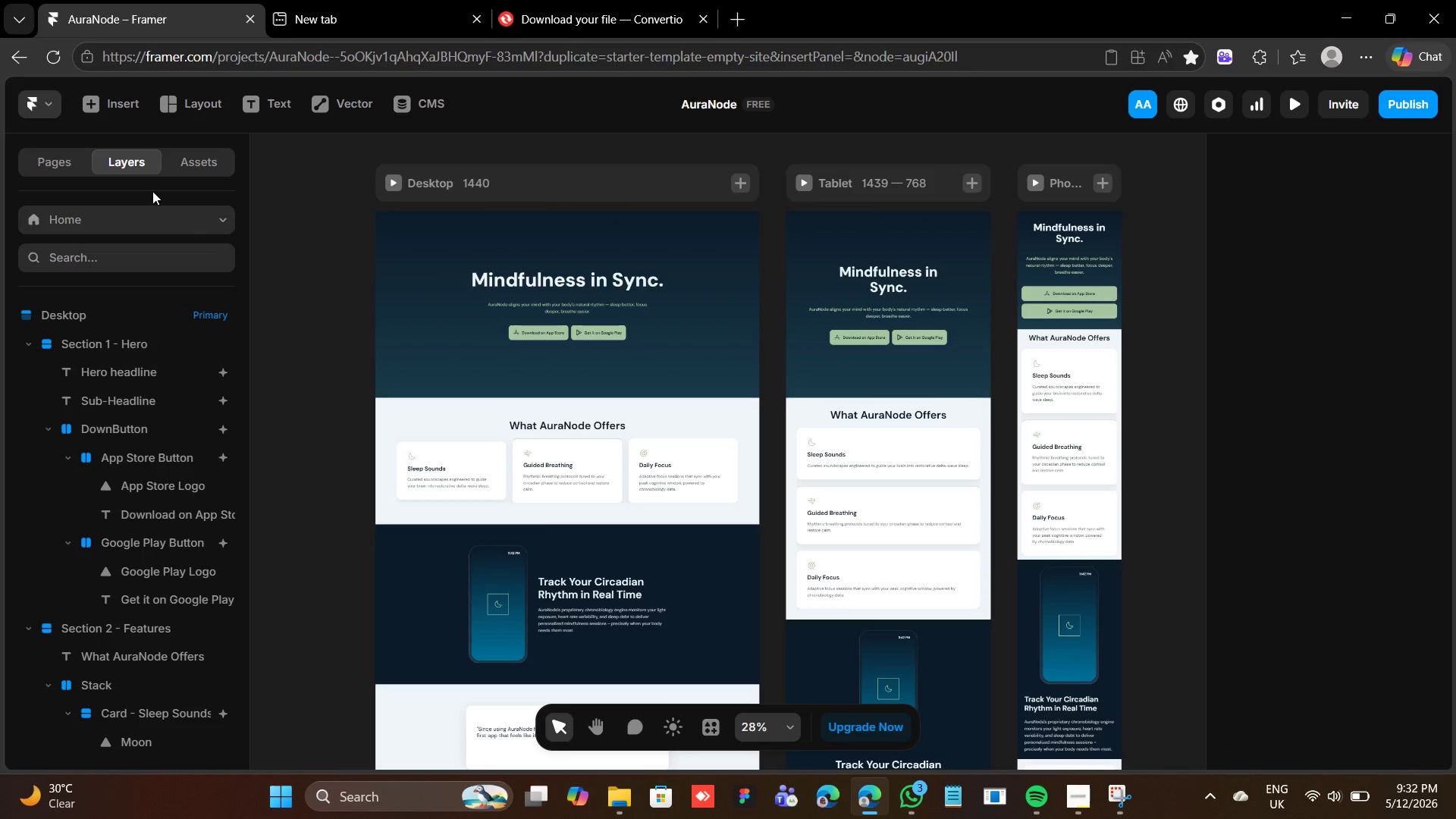 